 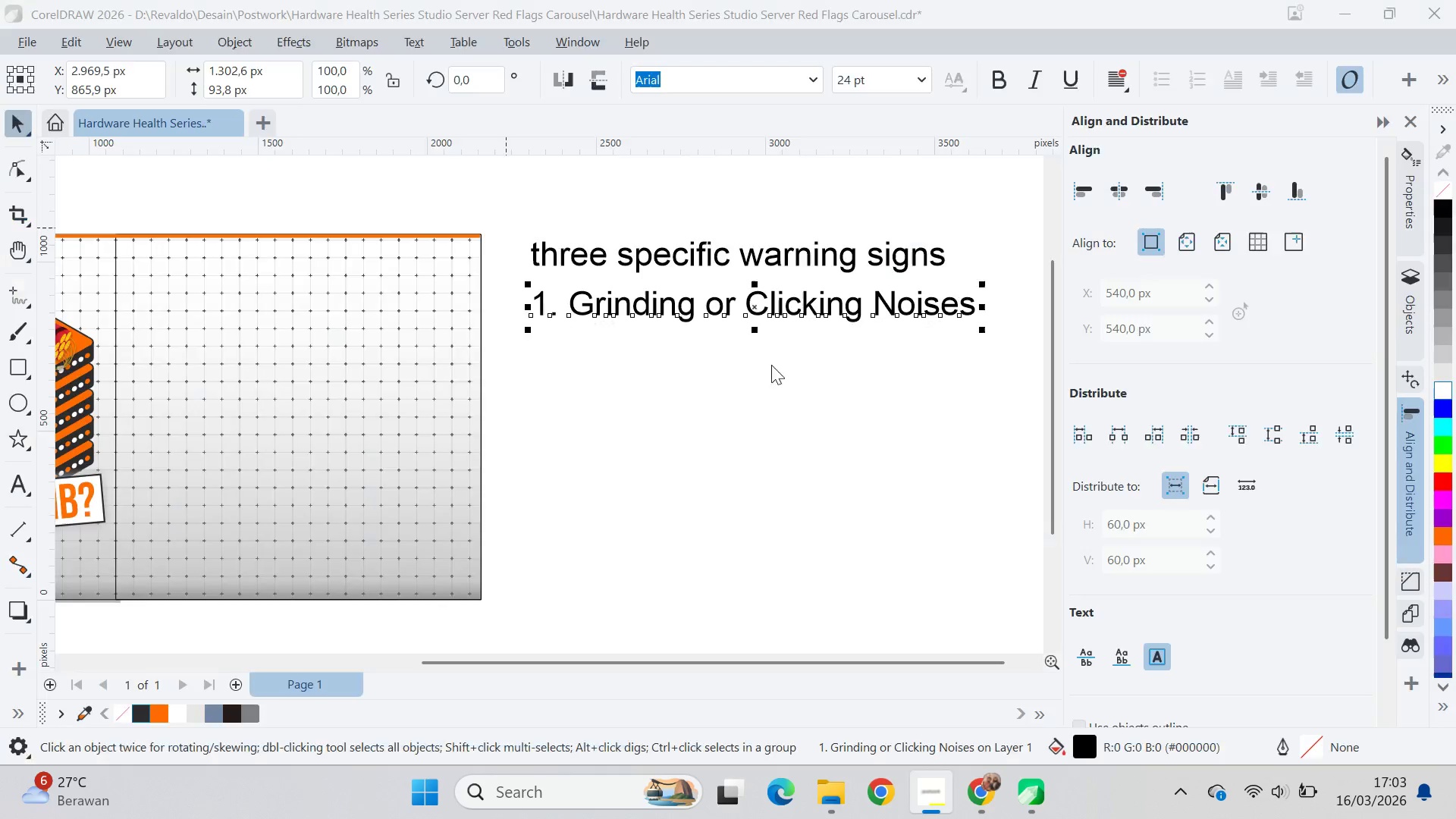 
hold_key(key=ShiftLeft, duration=0.53)
right_click([742, 363])
 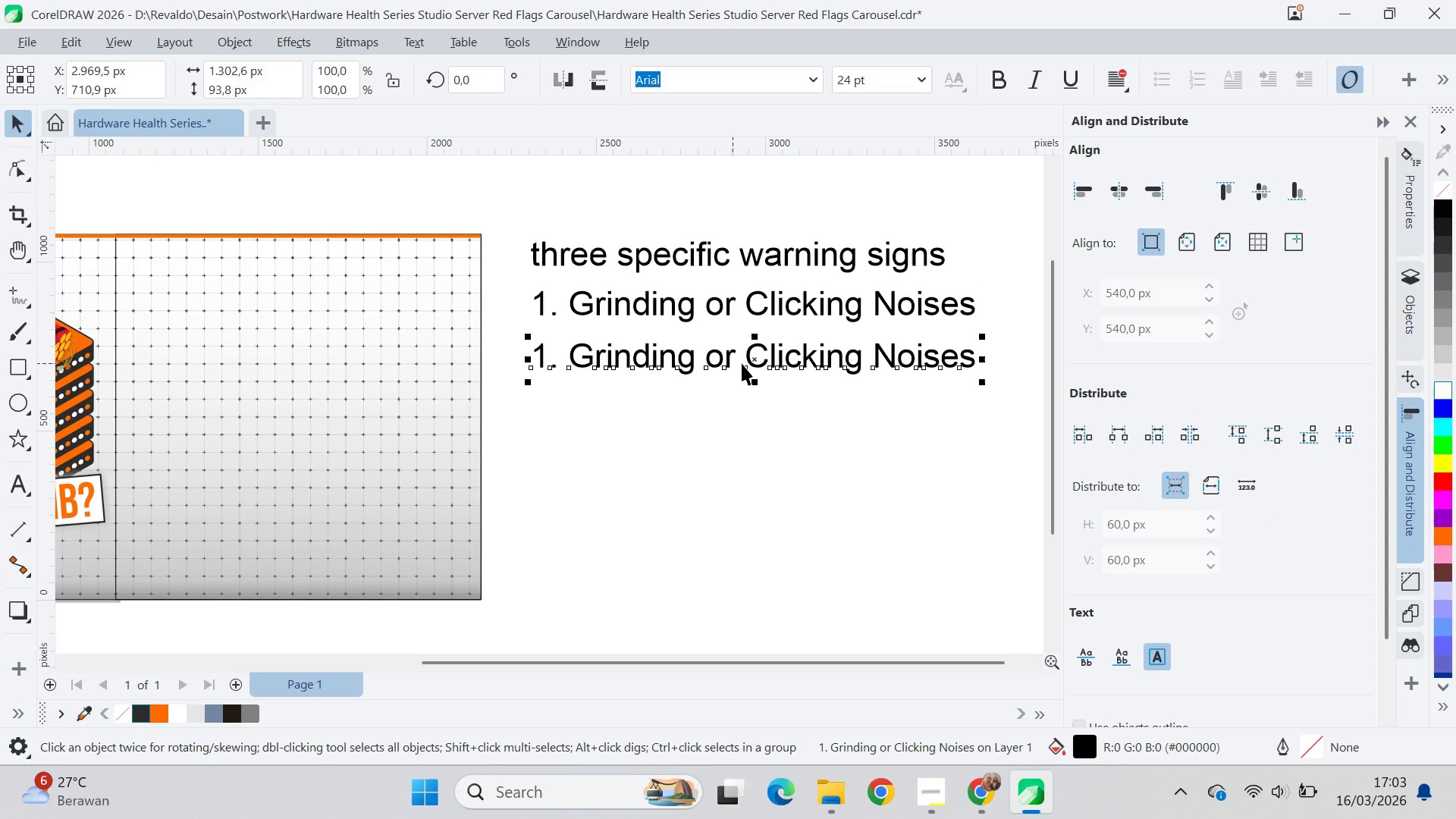 
left_click([742, 363])
 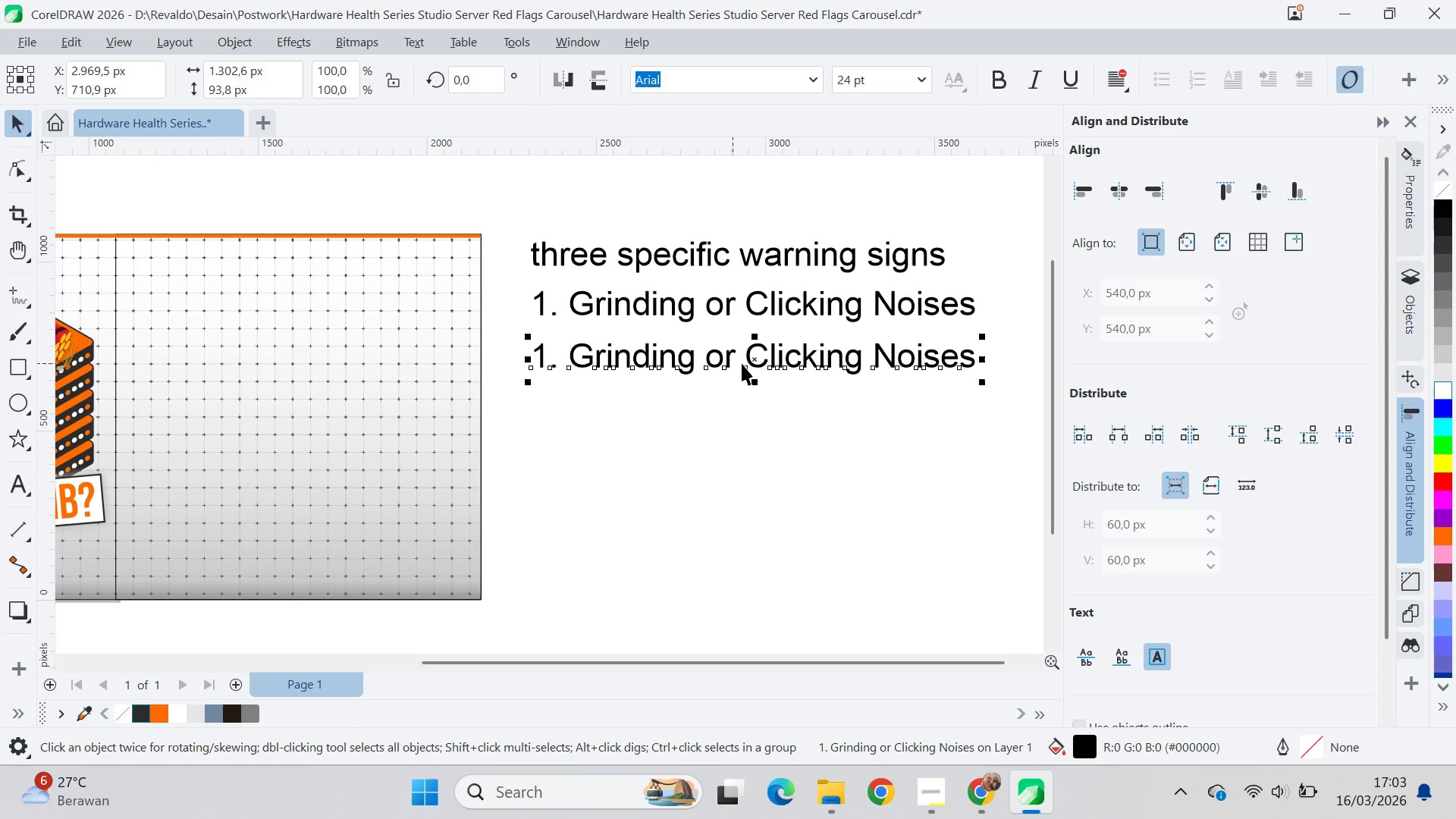 
double_click([742, 363])
 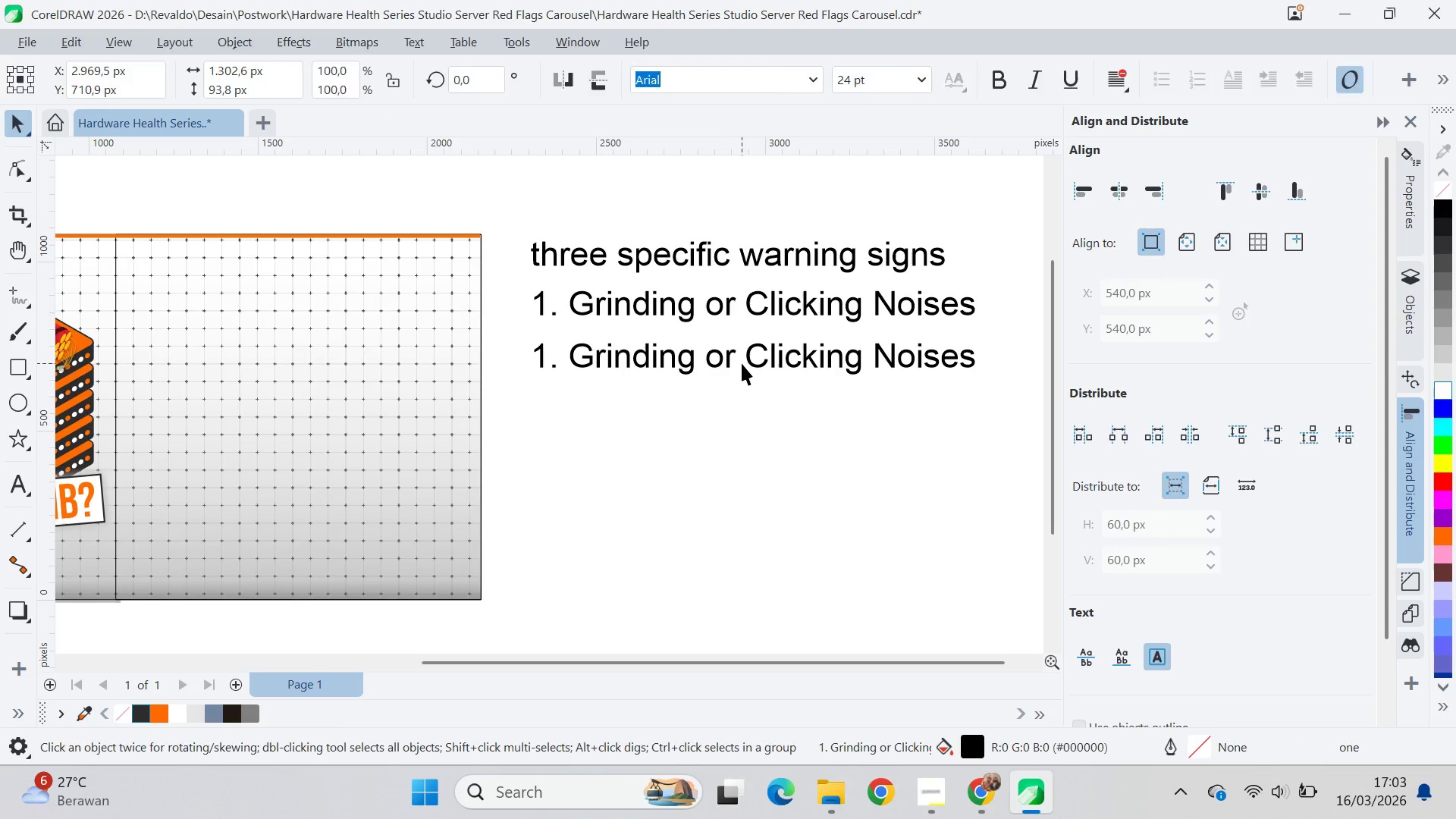 
key(Control+A)
 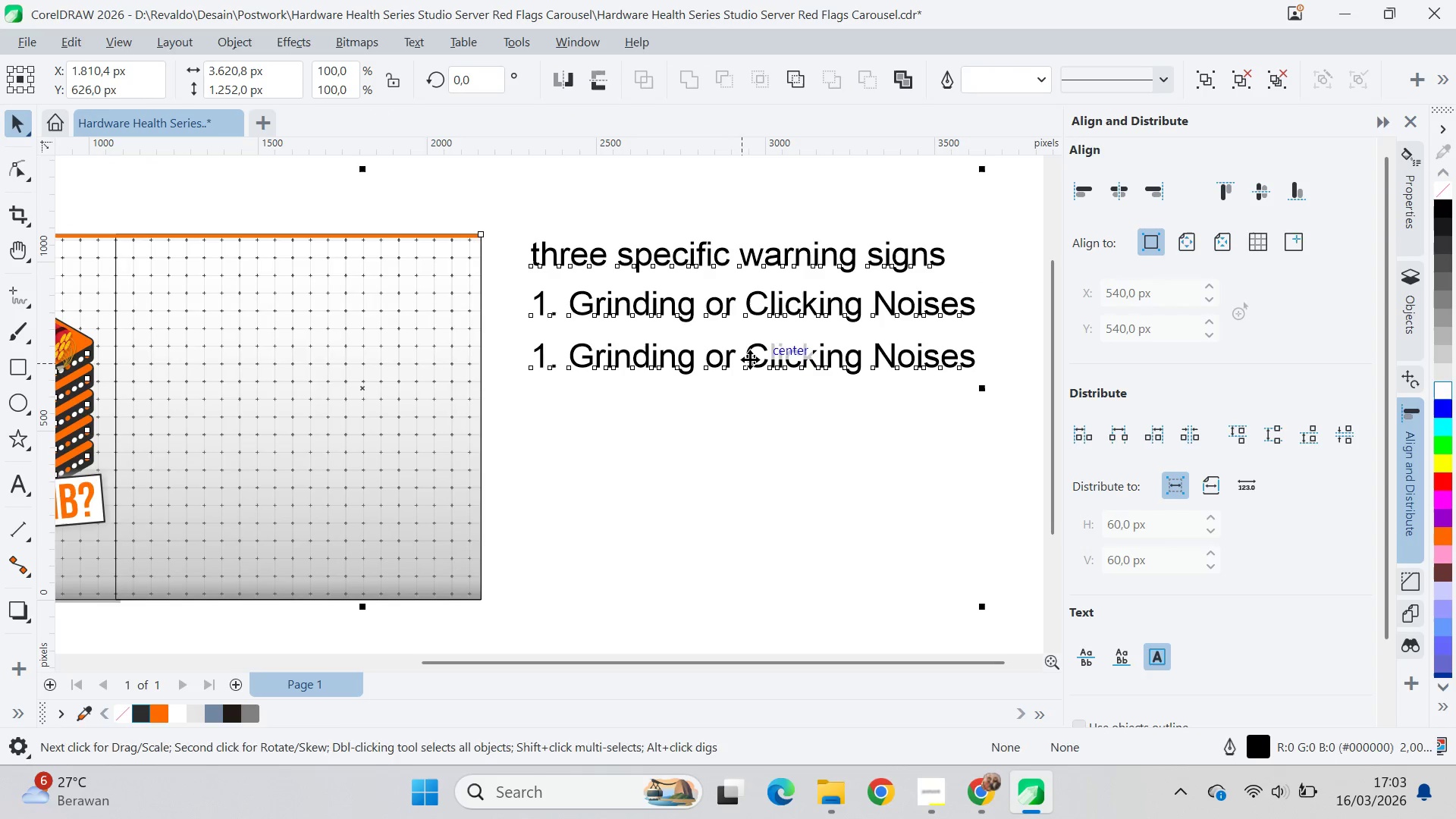 
triple_click([751, 359])
 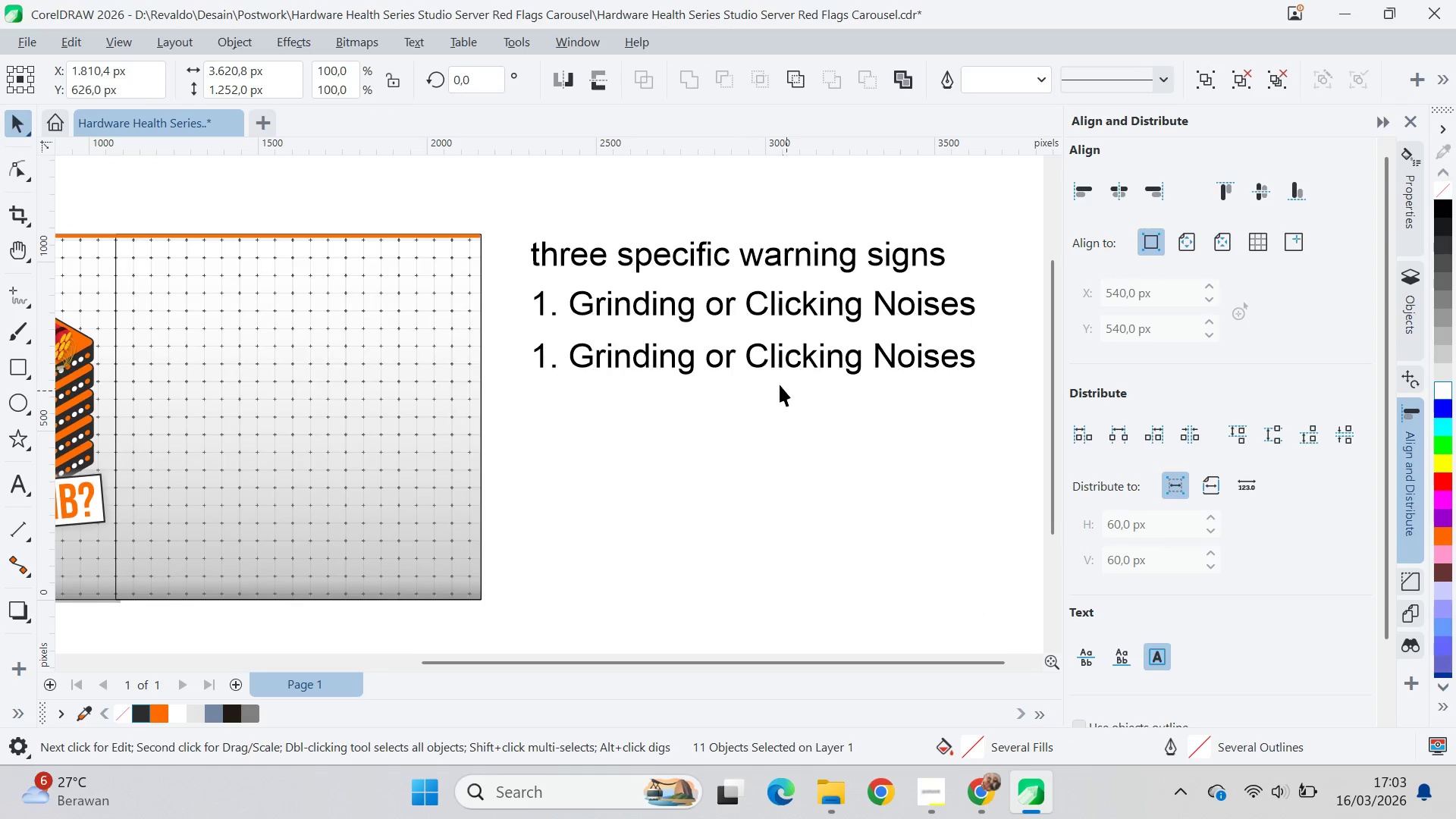 
triple_click([767, 356])
 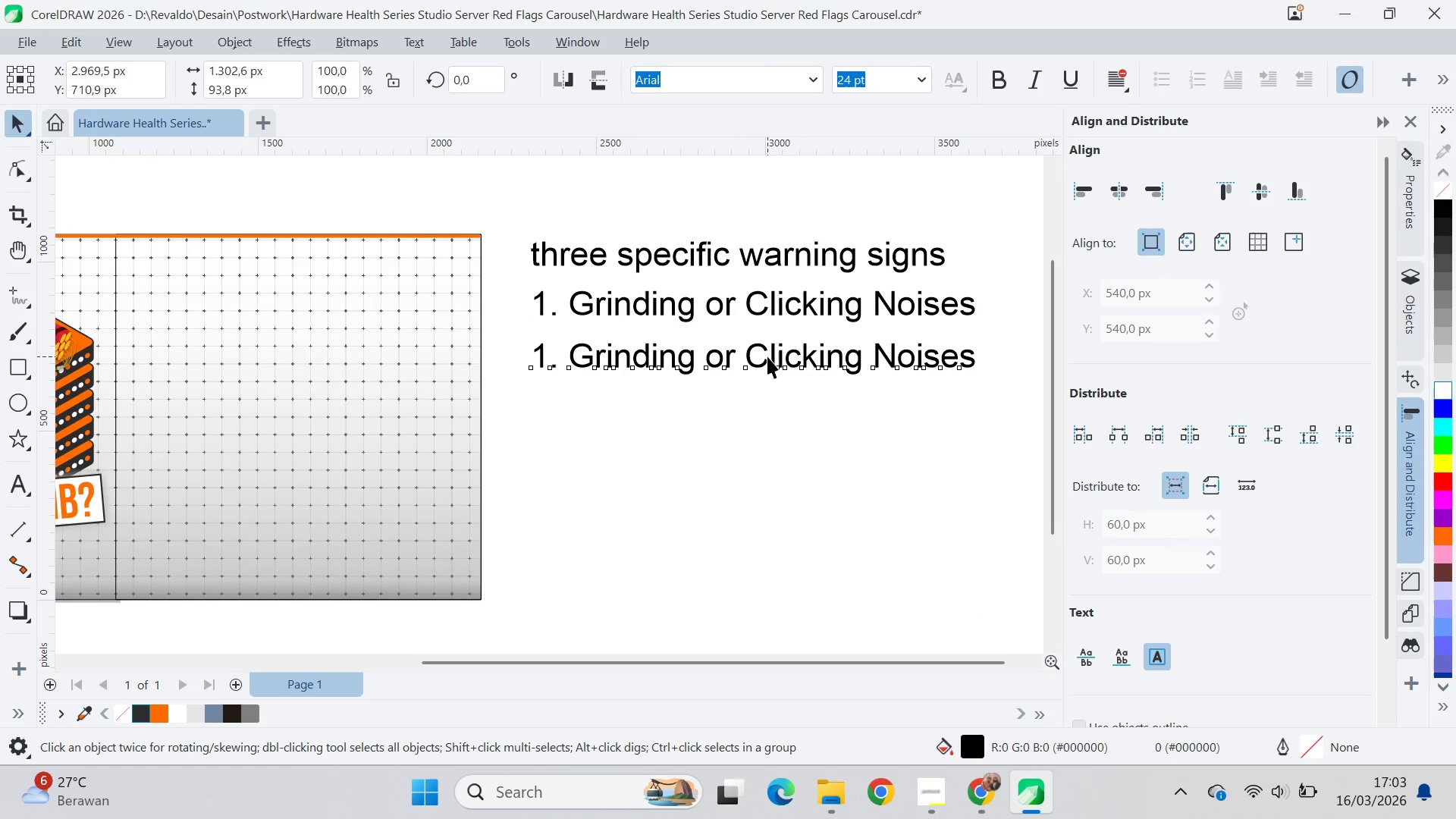 
key(Control+A)
 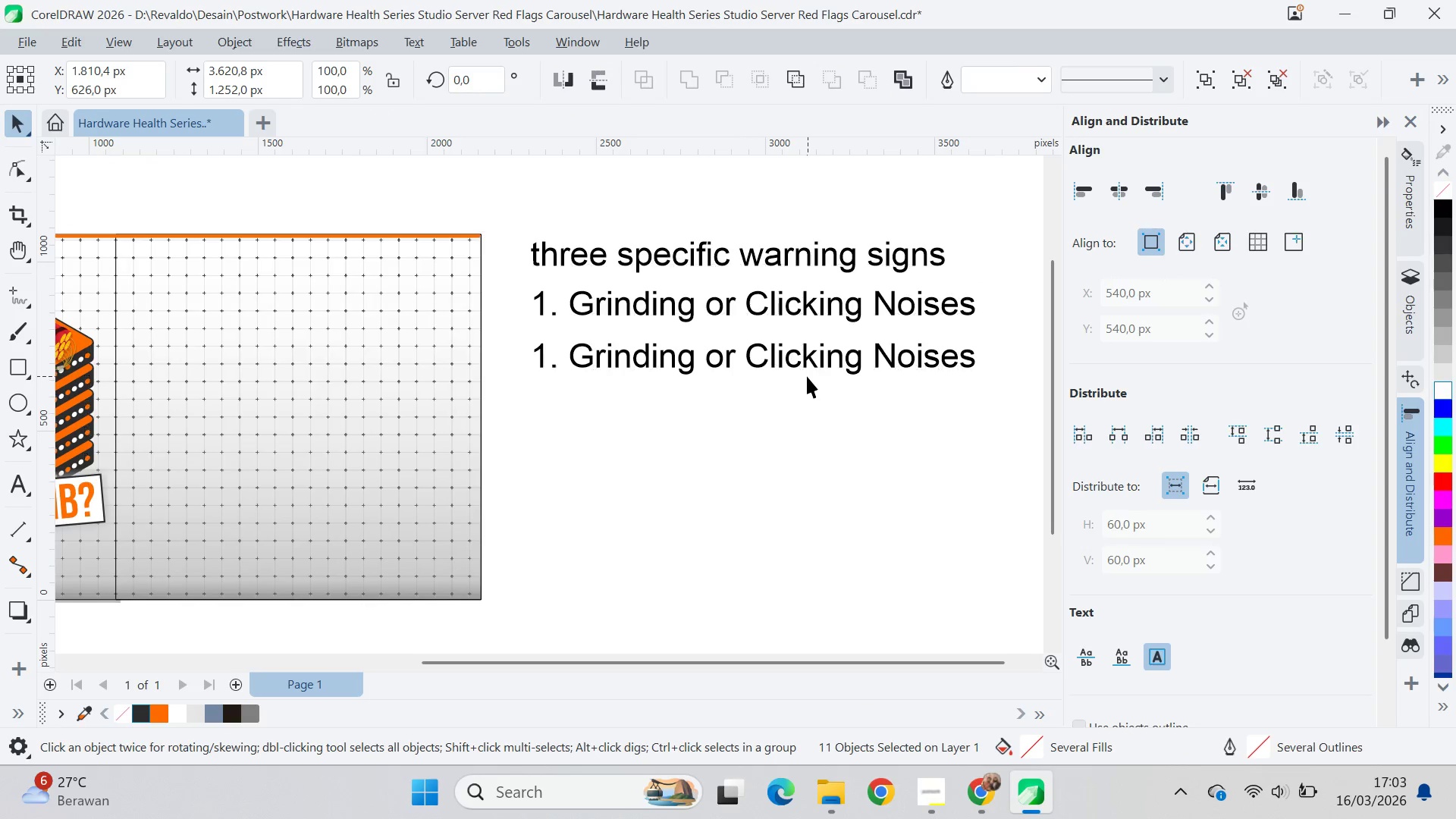 
double_click([796, 364])
 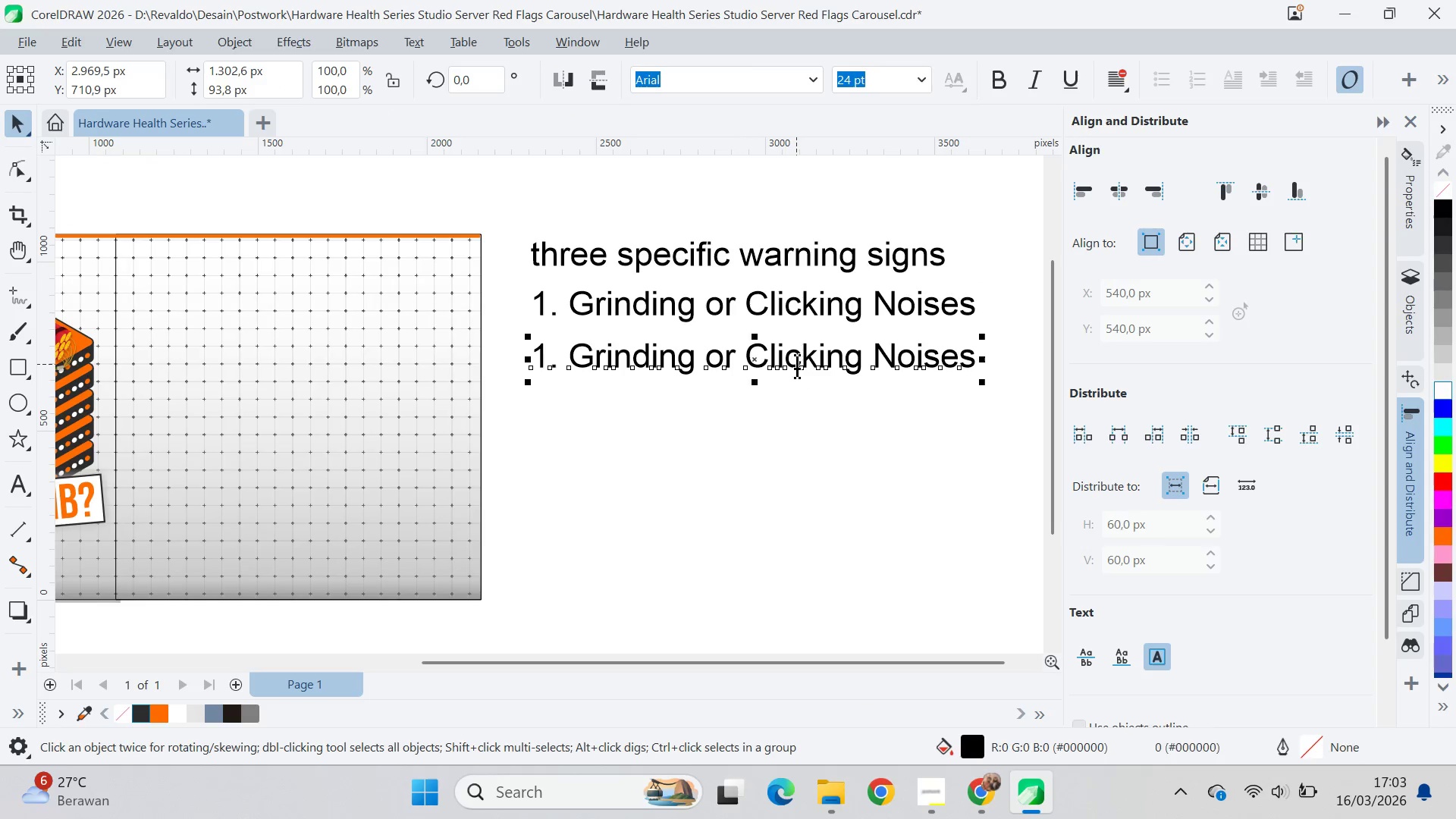 
key(Control+A)
 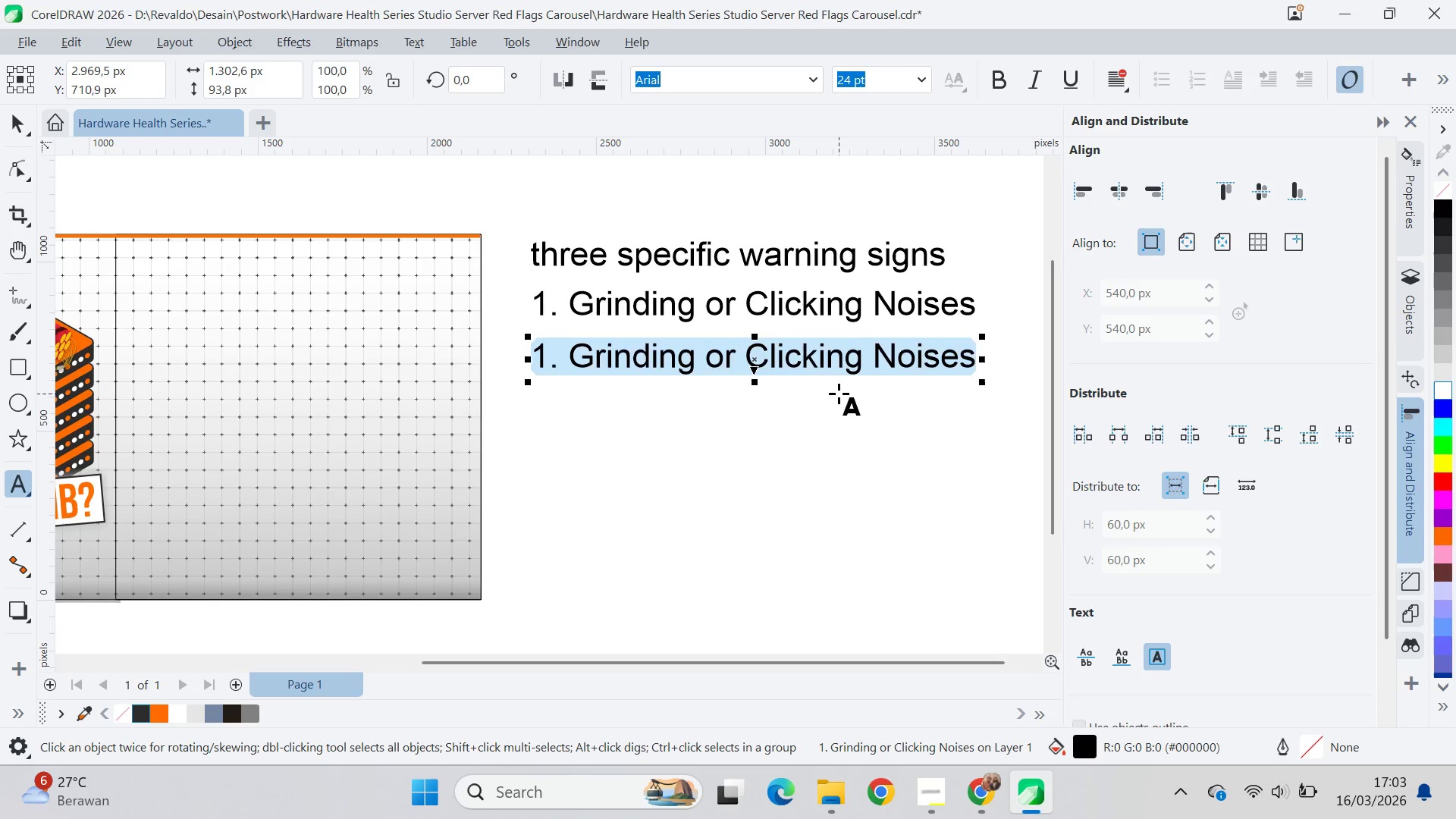 
key(Control+V)
 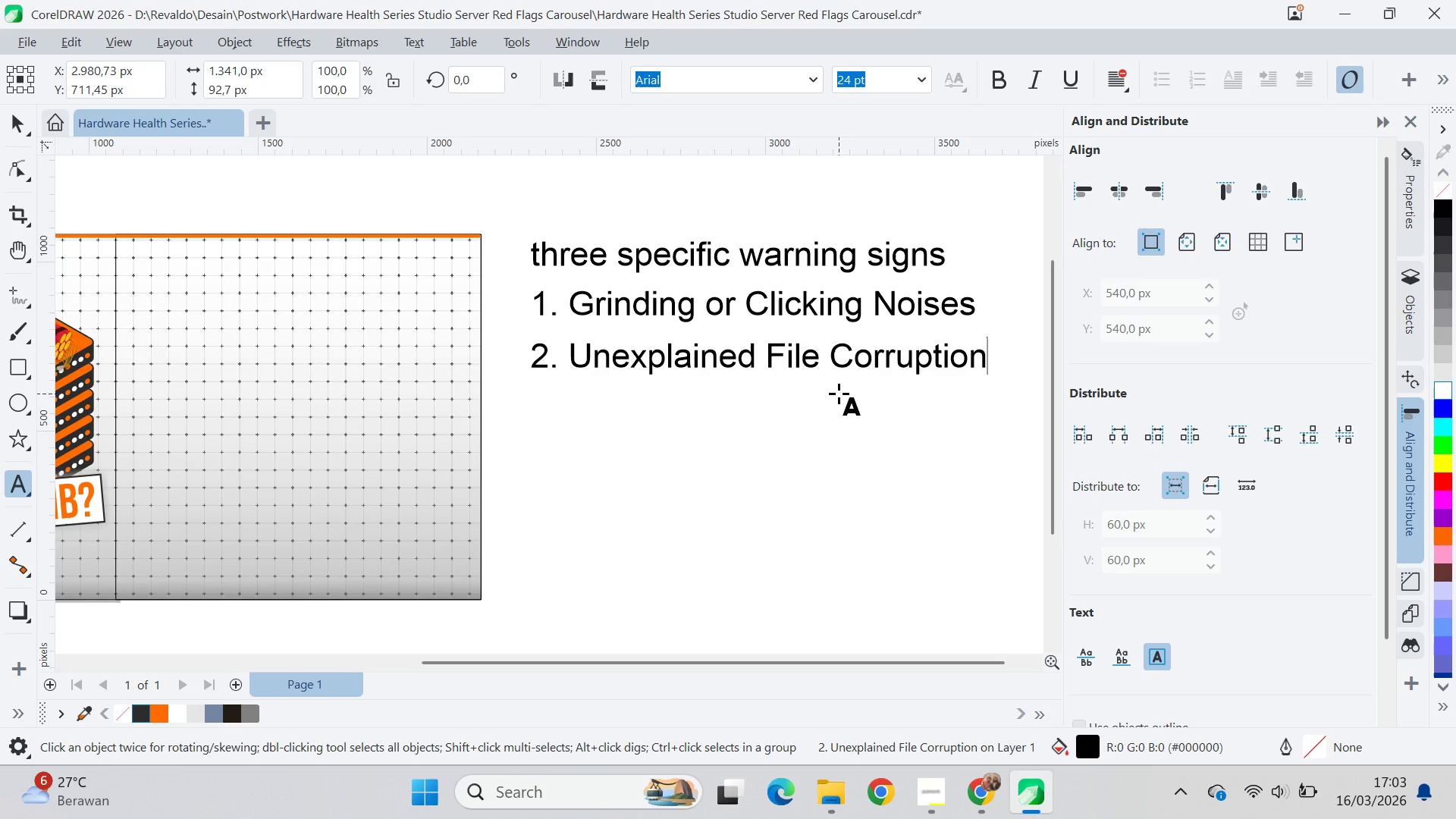 
key(Alt+AltLeft)
 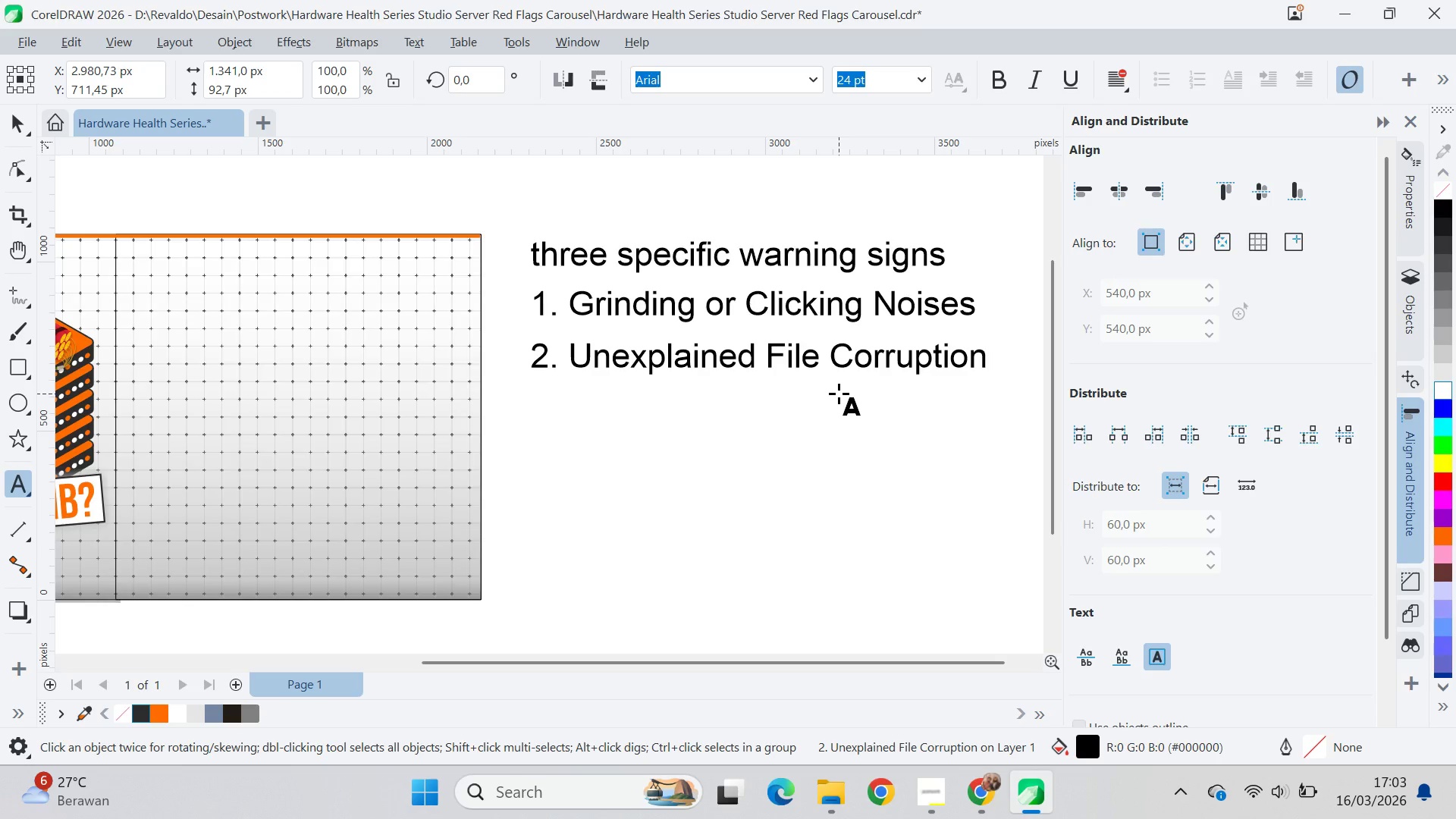 
key(Alt+Tab)